 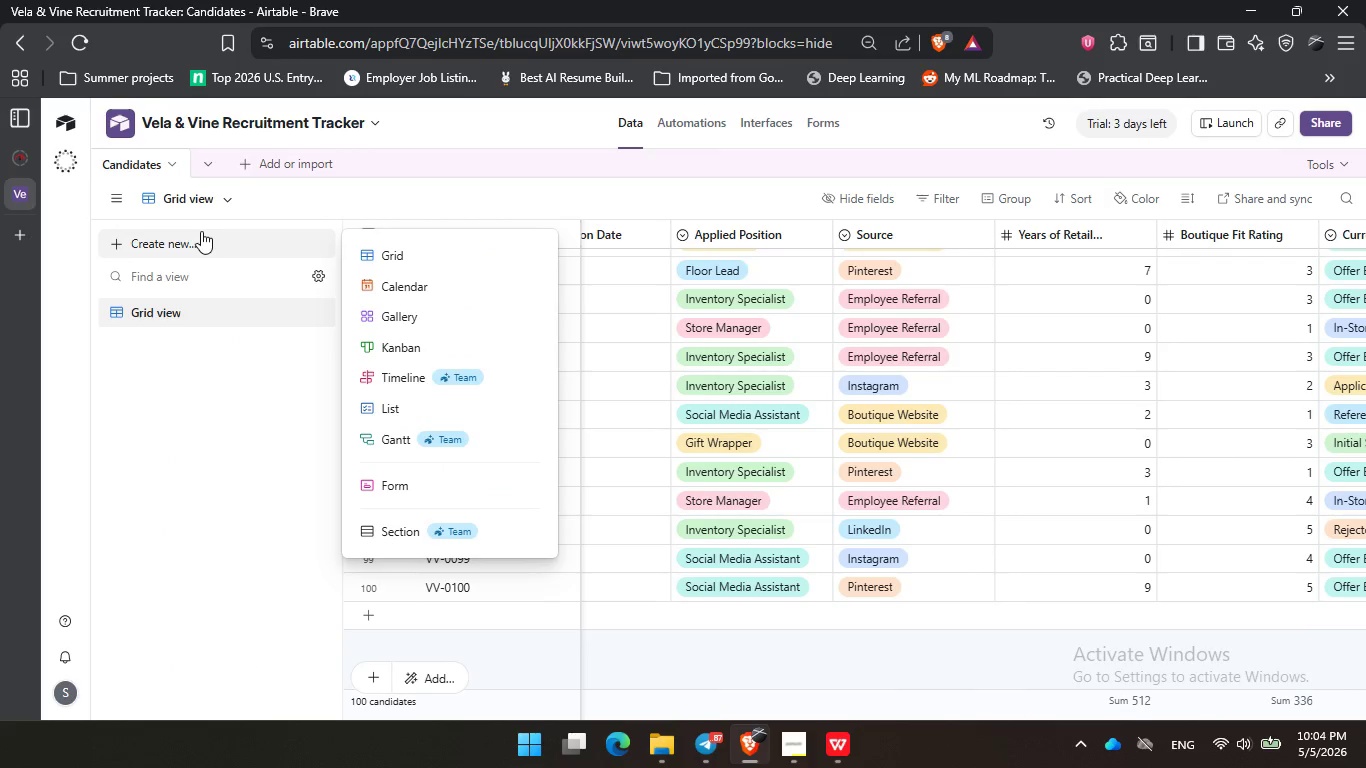 
left_click([415, 255])
 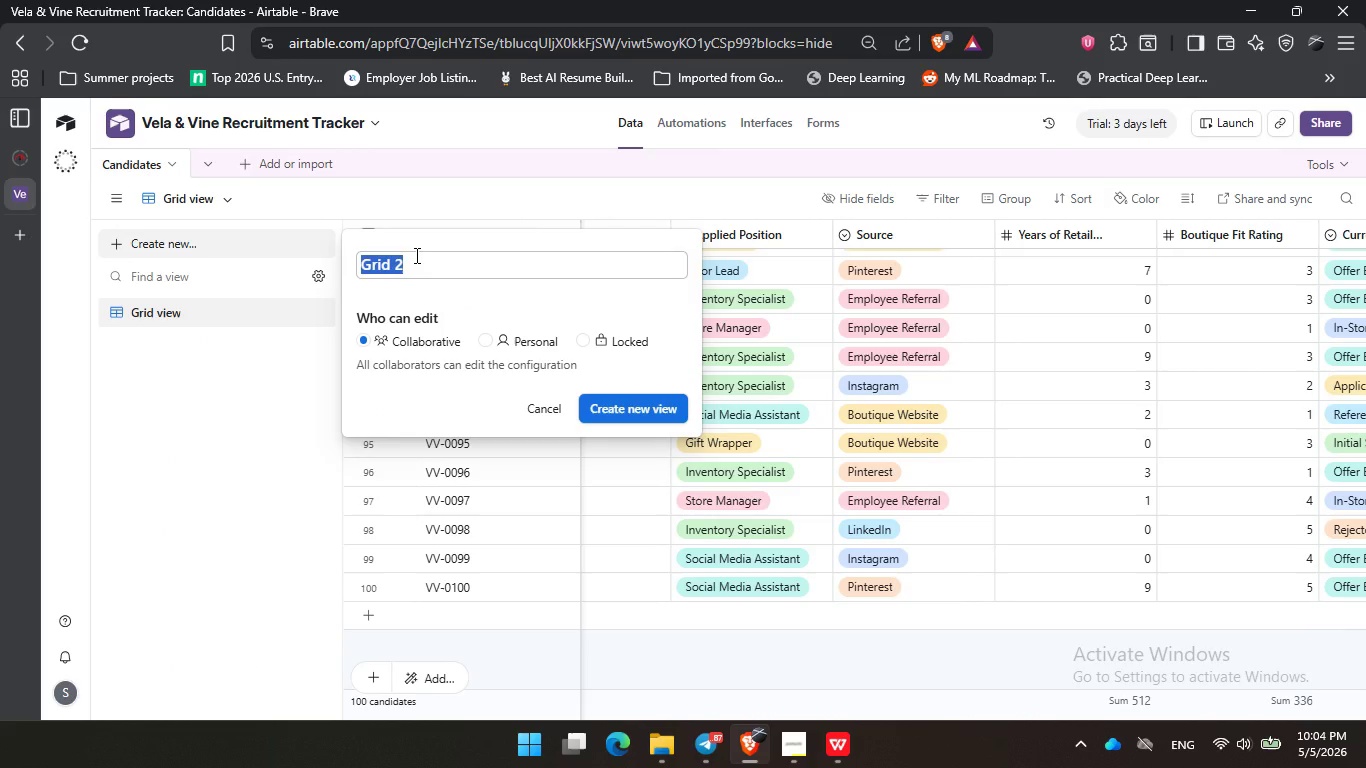 
type(Role)
key(Backspace)
key(Backspace)
key(Backspace)
key(Backspace)
type(Applications by Role)
 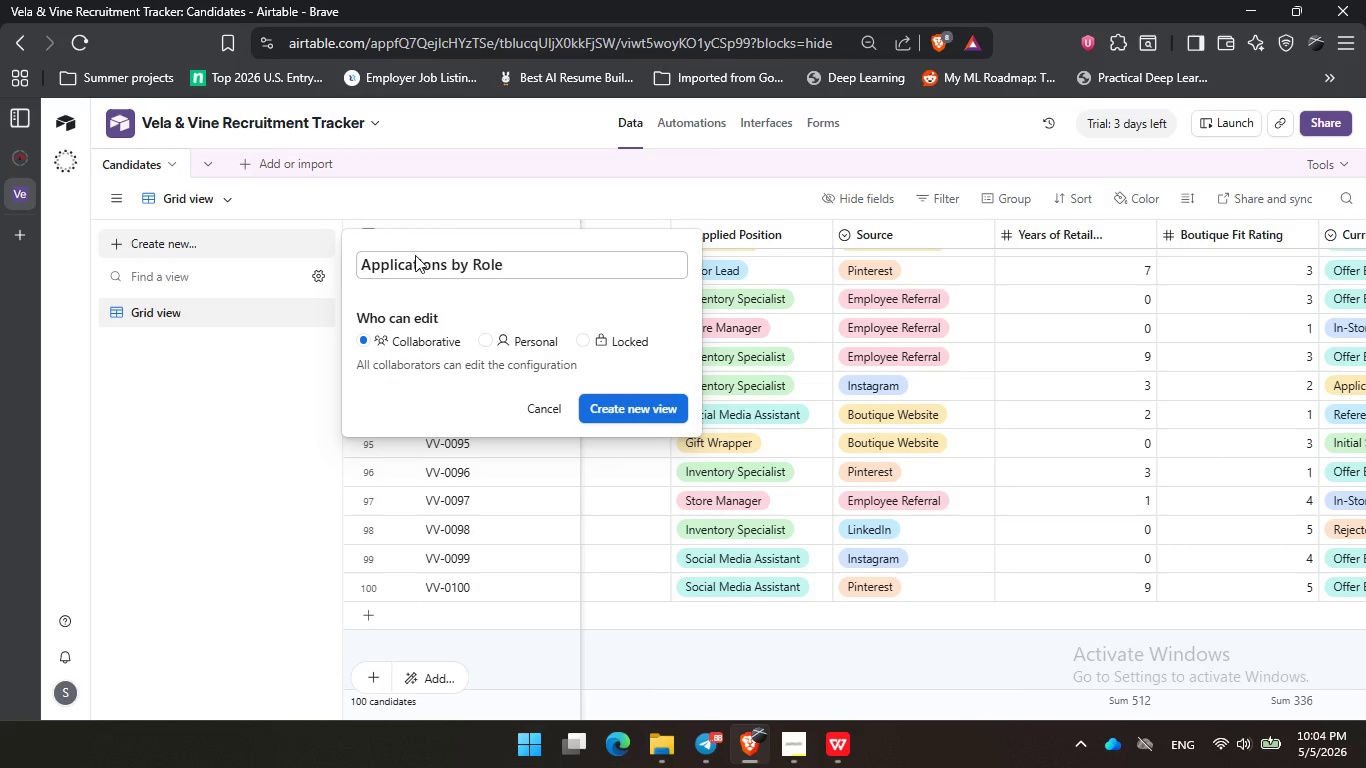 
 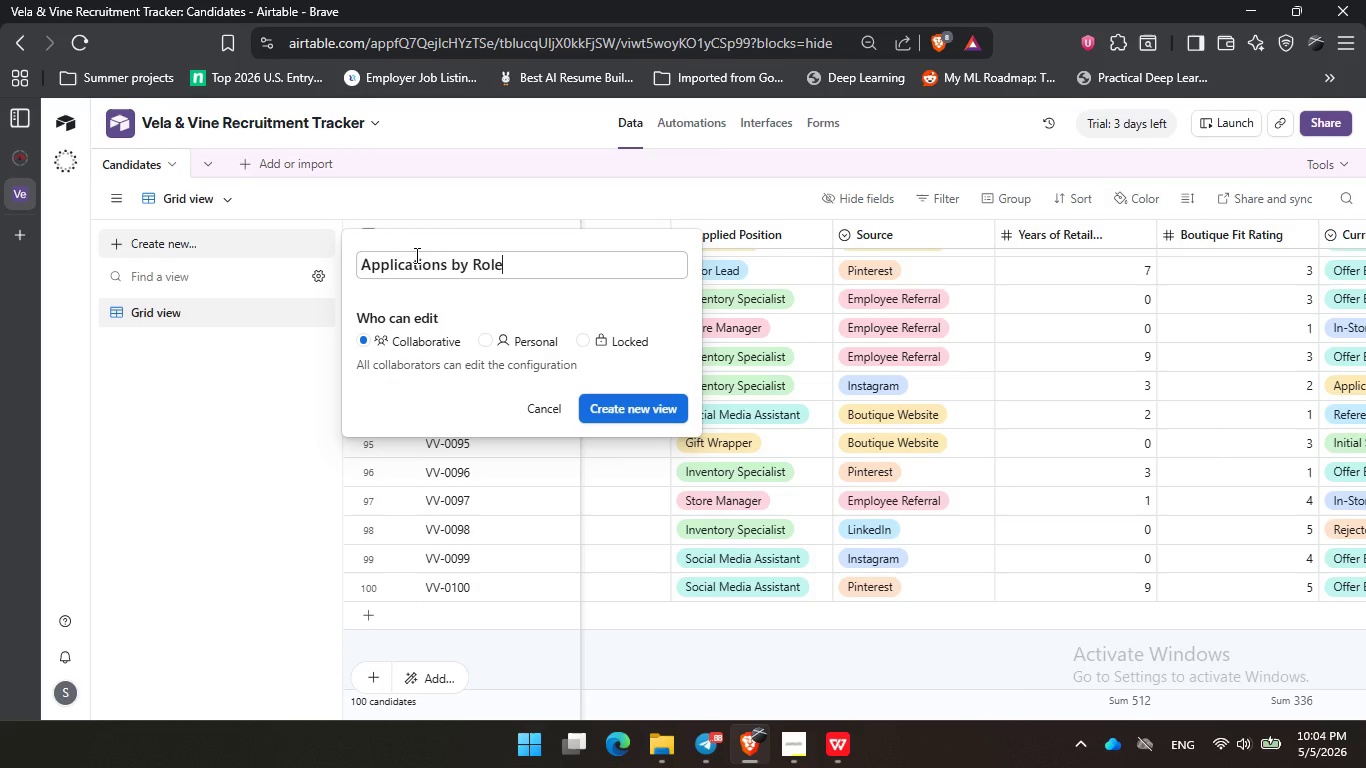 
key(Enter)
 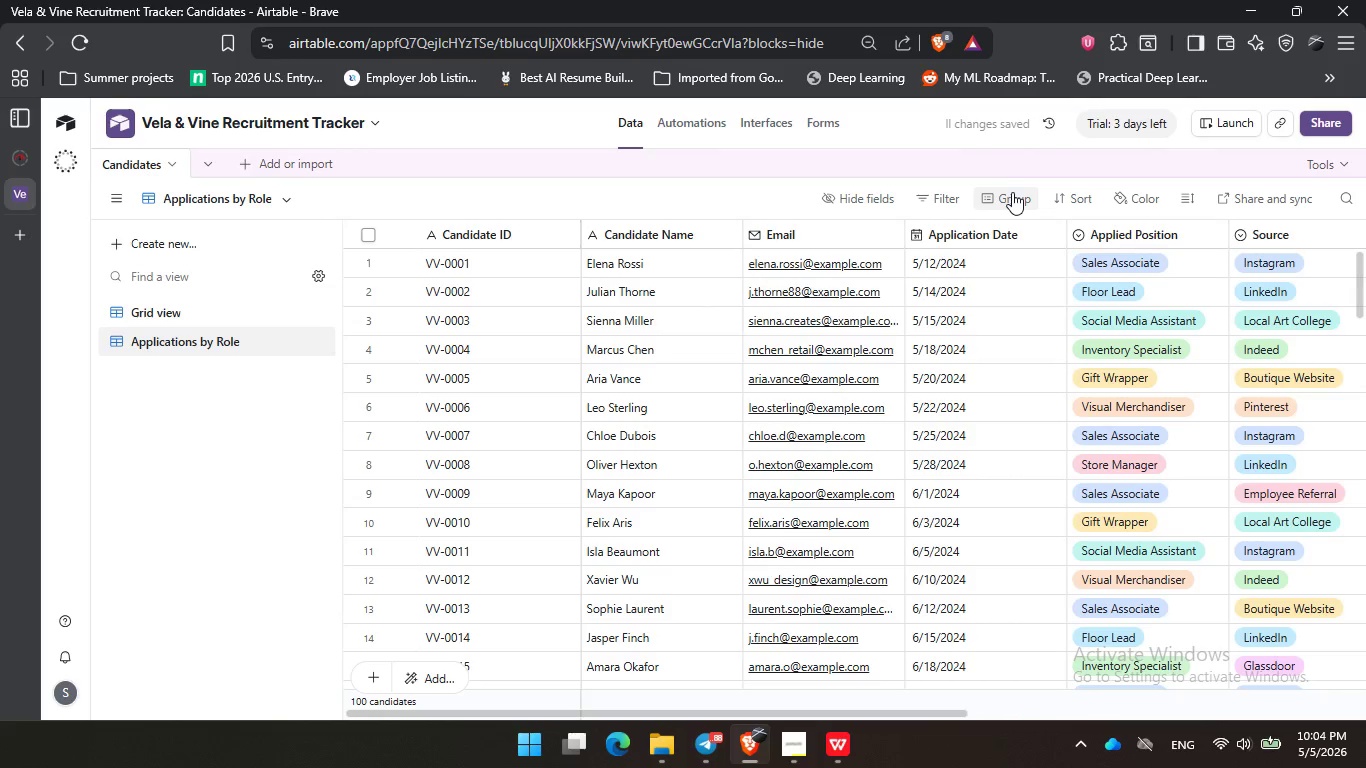 
left_click([1012, 192])
 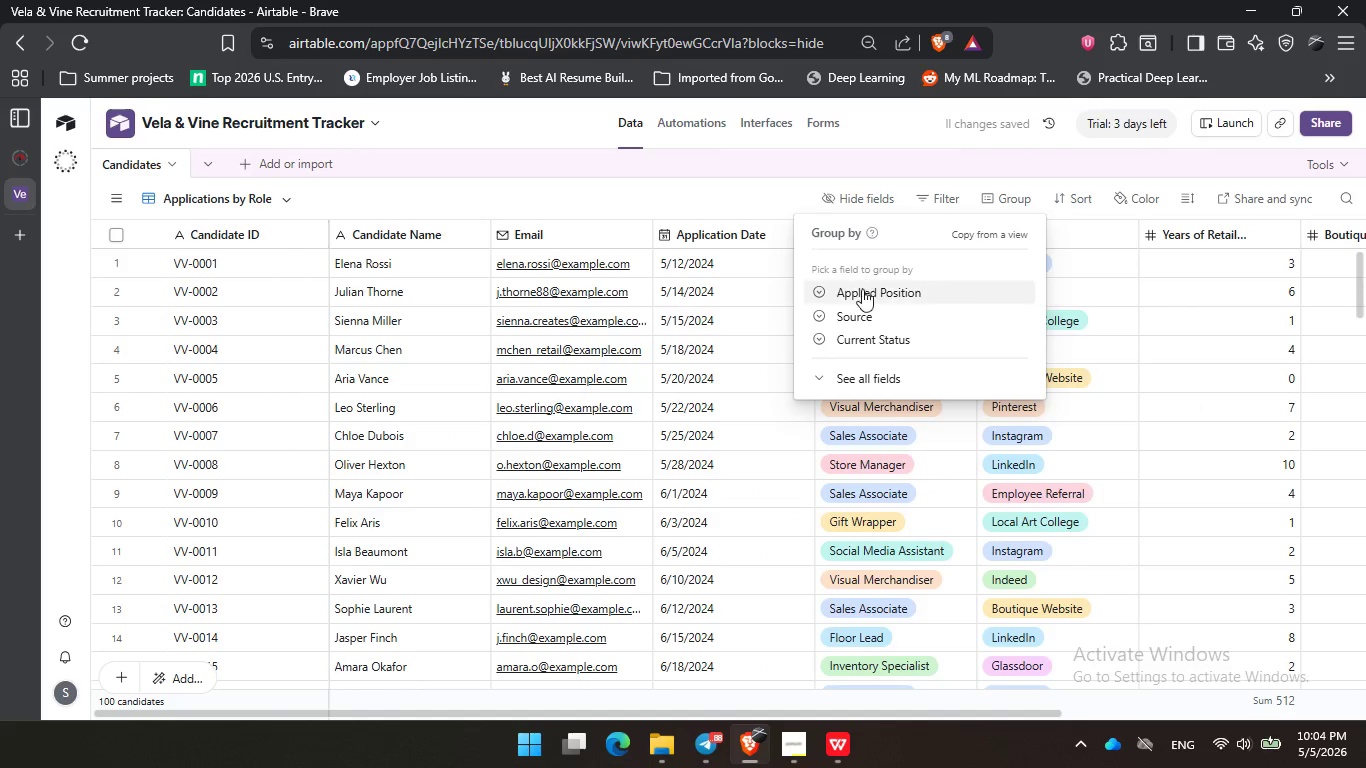 
left_click([862, 290])
 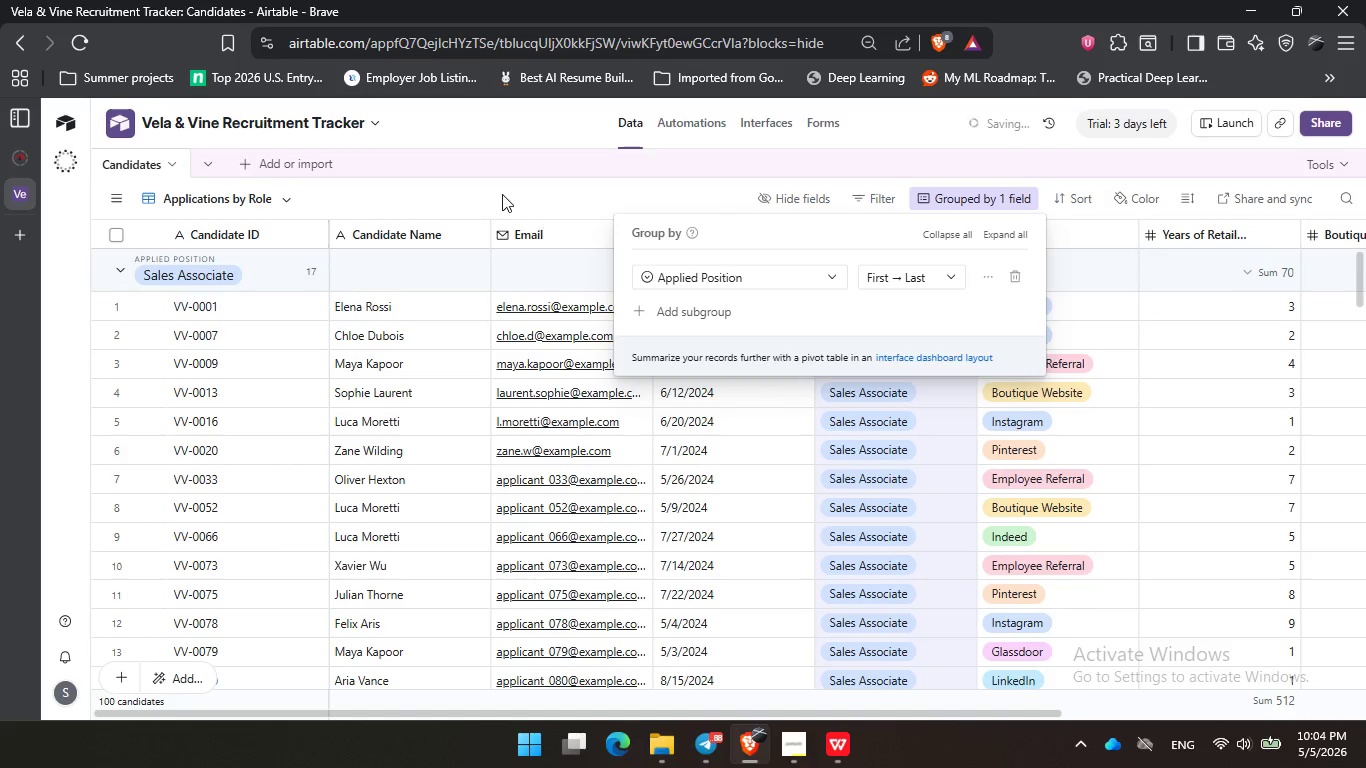 
left_click([465, 194])
 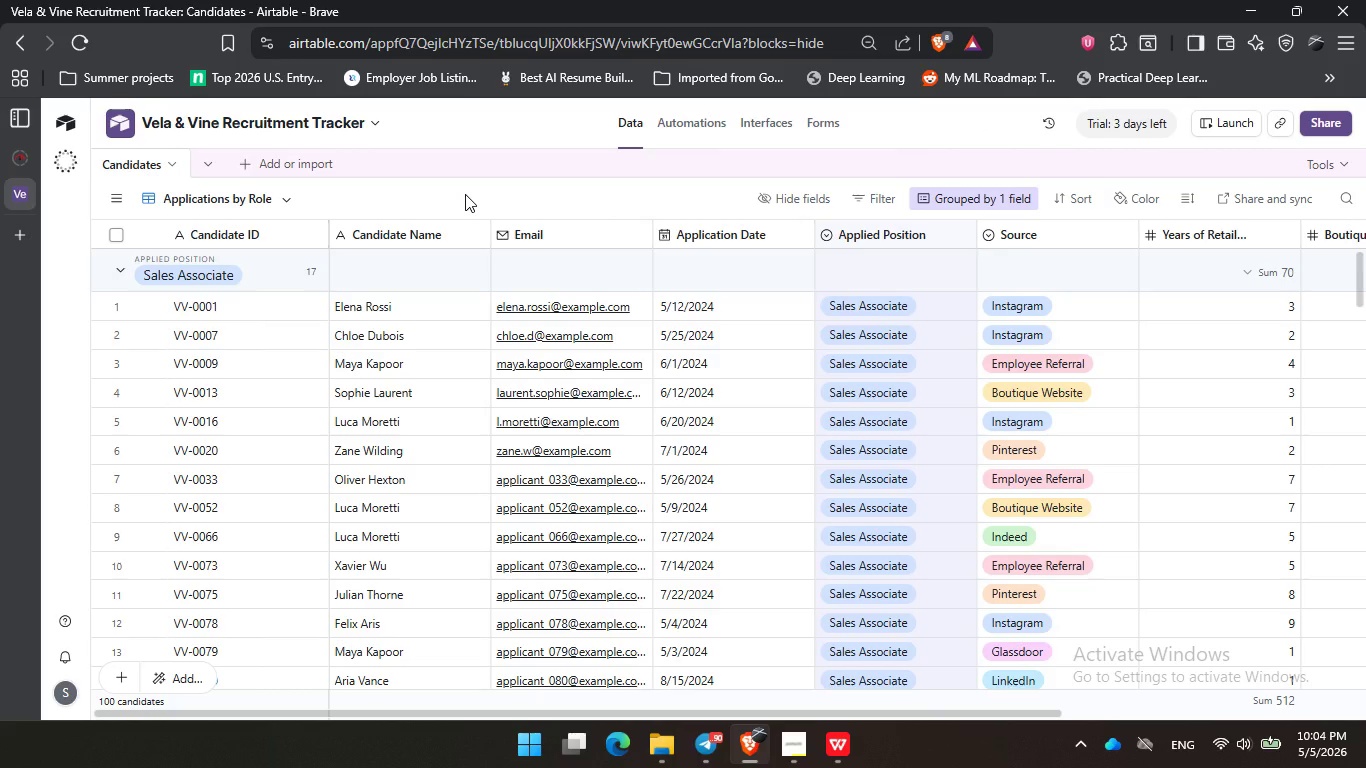 
wait(13.16)
 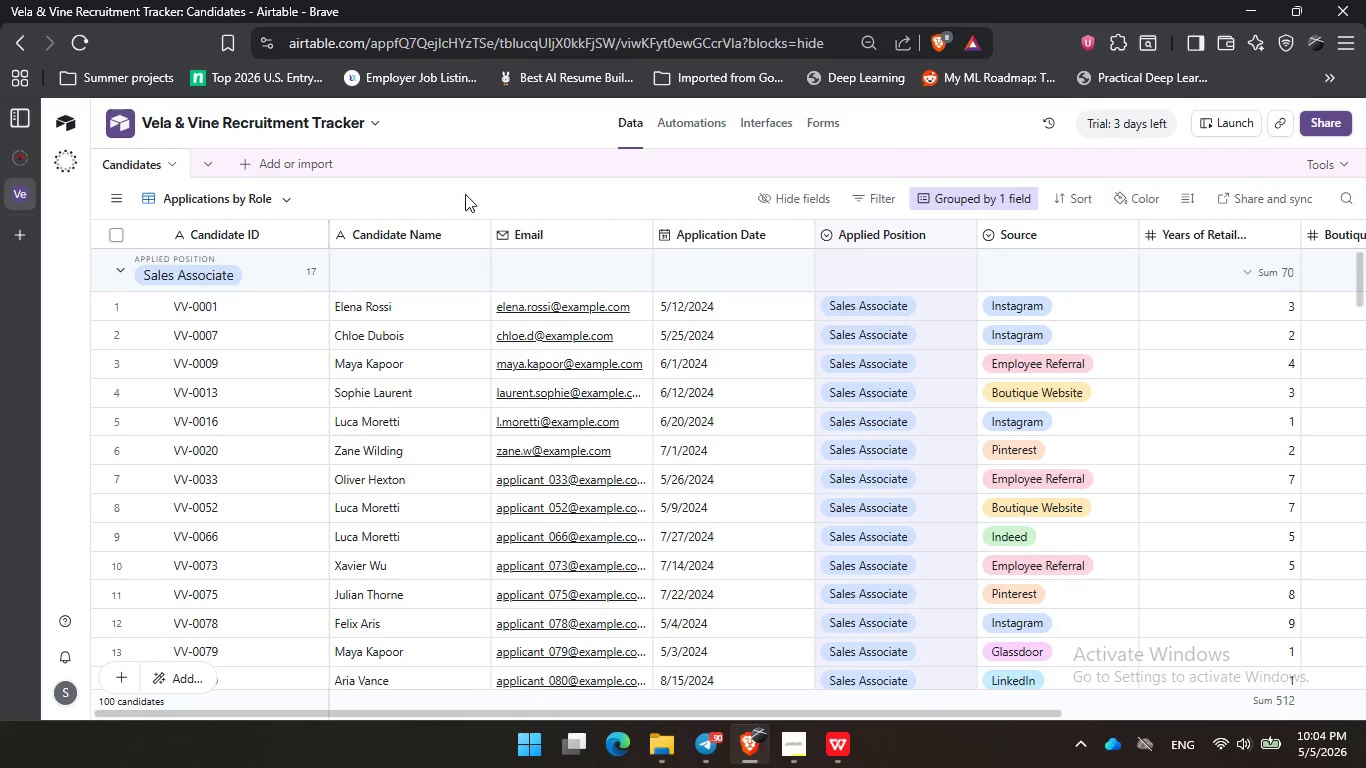 
scroll: coordinate [738, 484], scroll_direction: down, amount: 4.0
 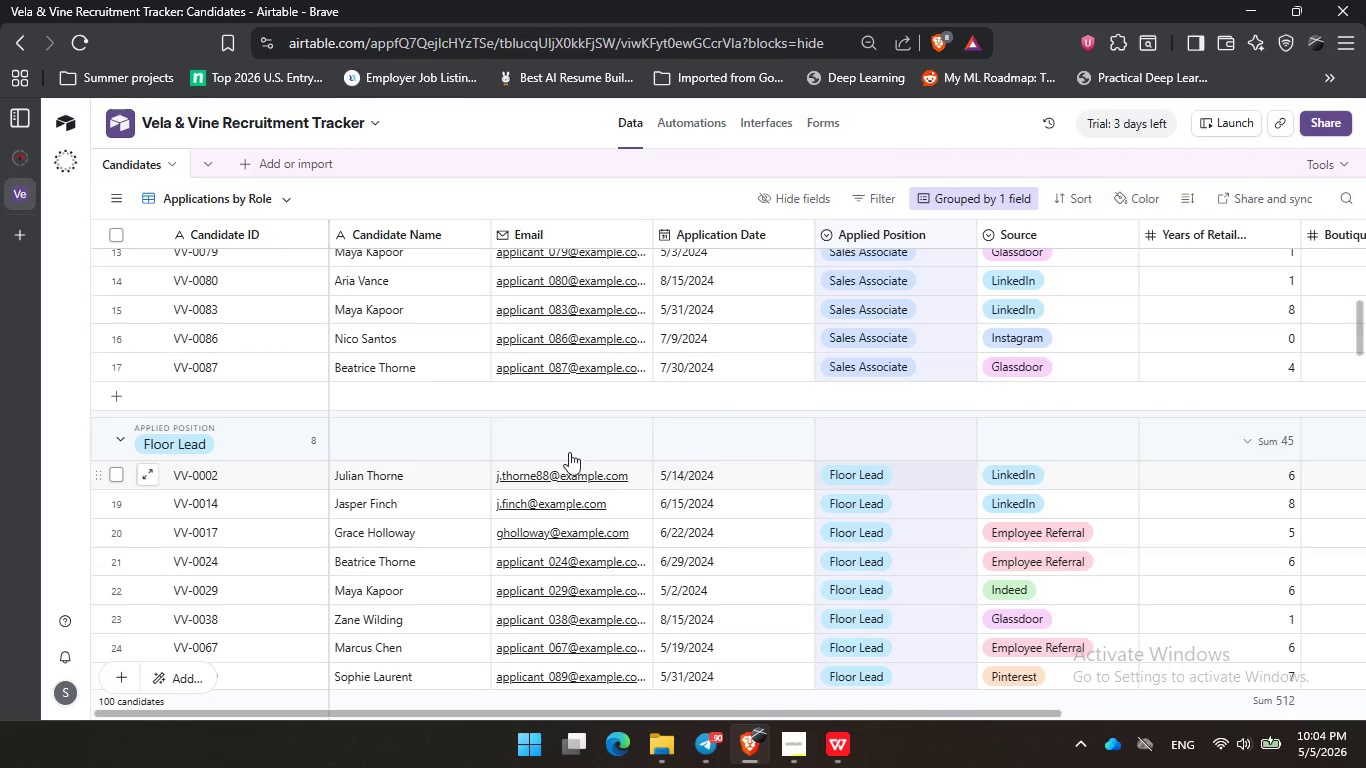 
scroll: coordinate [542, 438], scroll_direction: up, amount: 13.0
 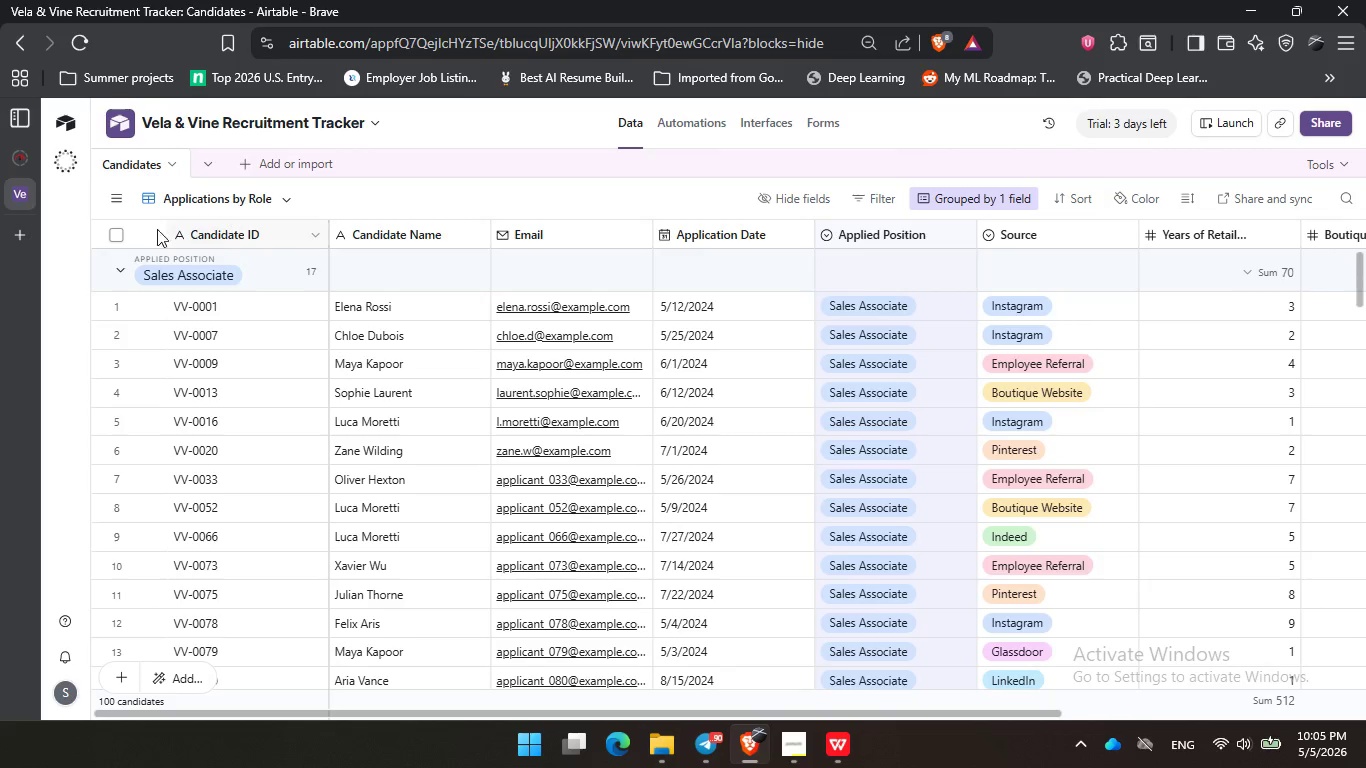 
left_click([116, 196])
 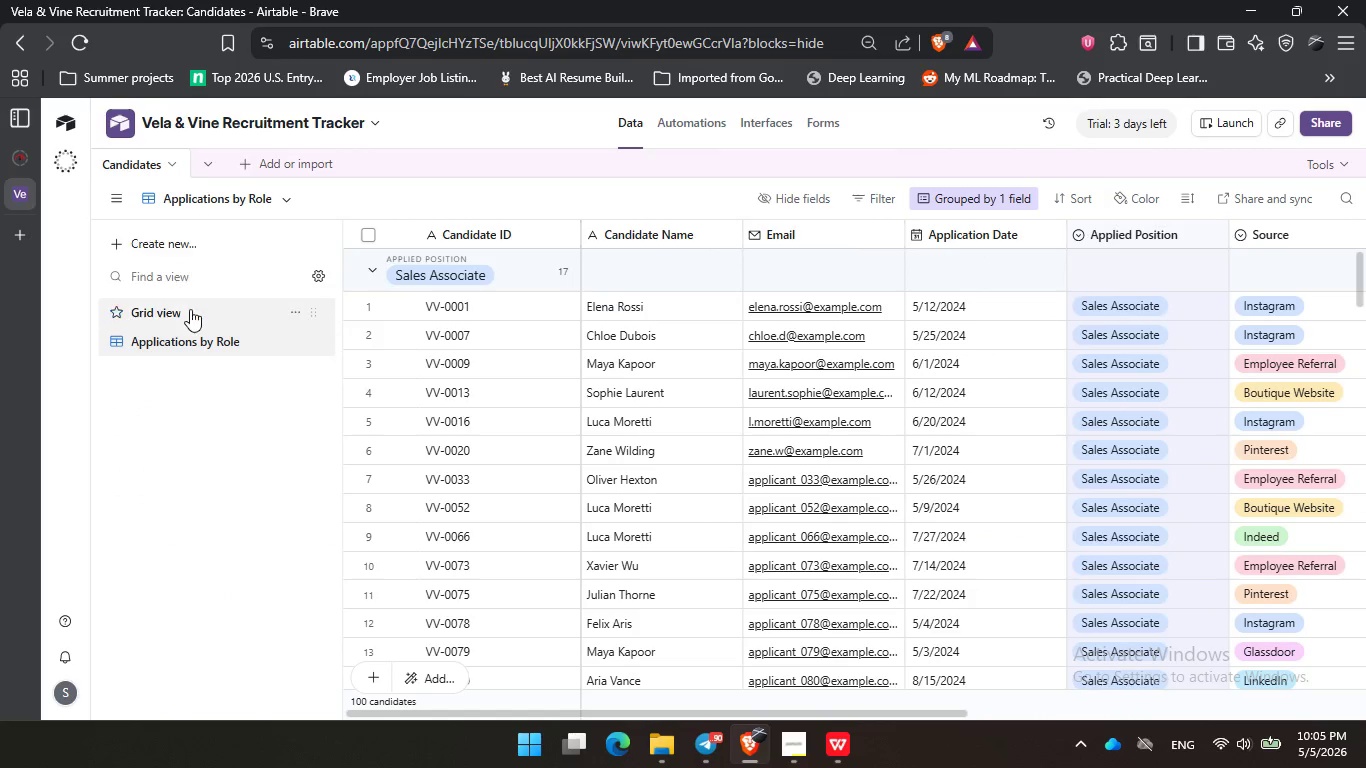 
left_click([190, 309])
 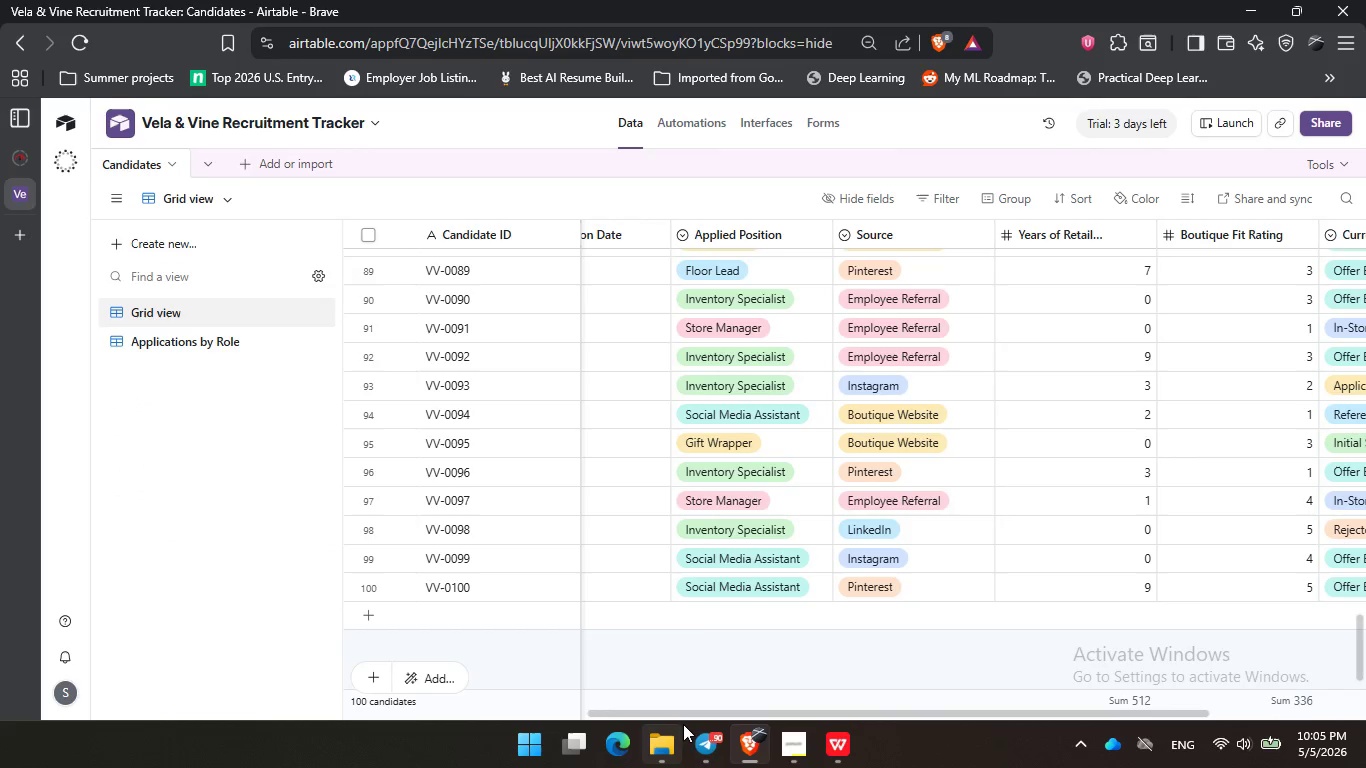 
left_click_drag(start_coordinate=[685, 714], to_coordinate=[1180, 713])
 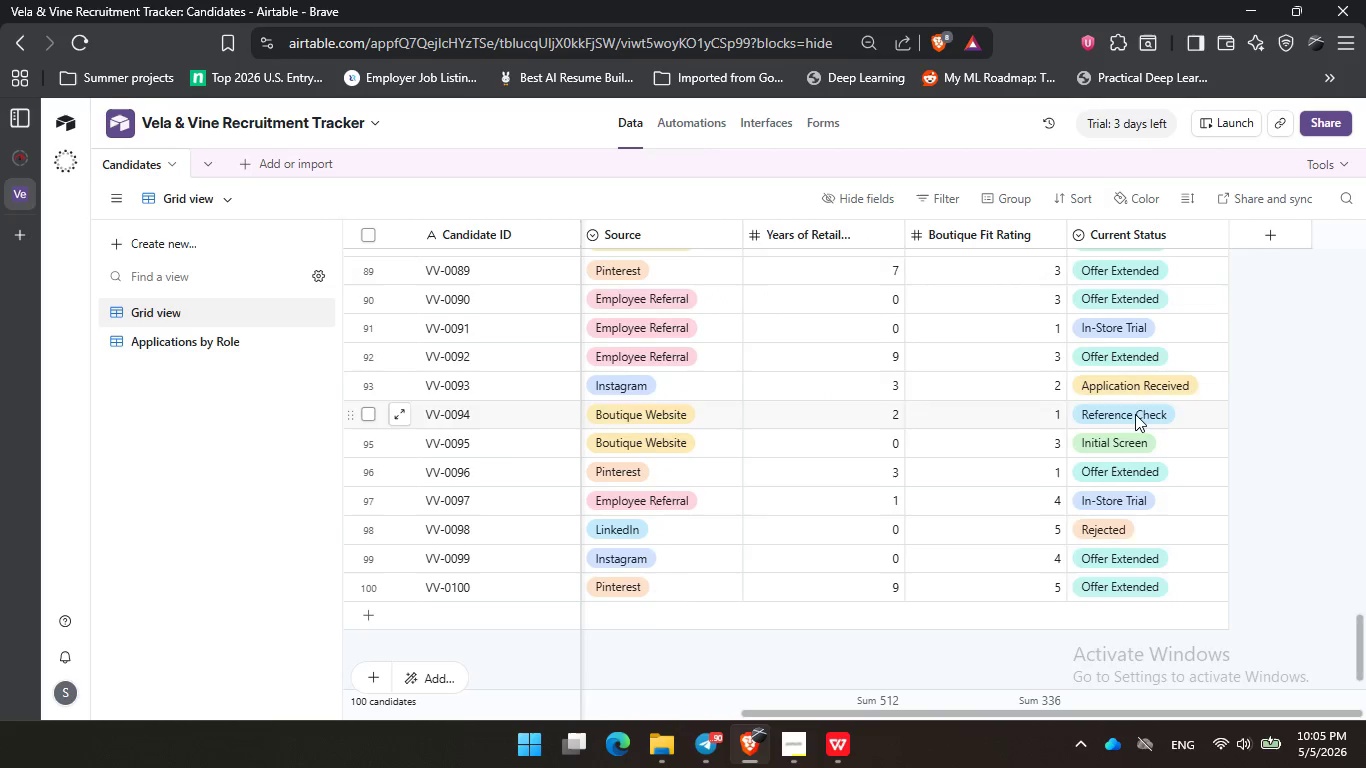 
left_click([1276, 331])
 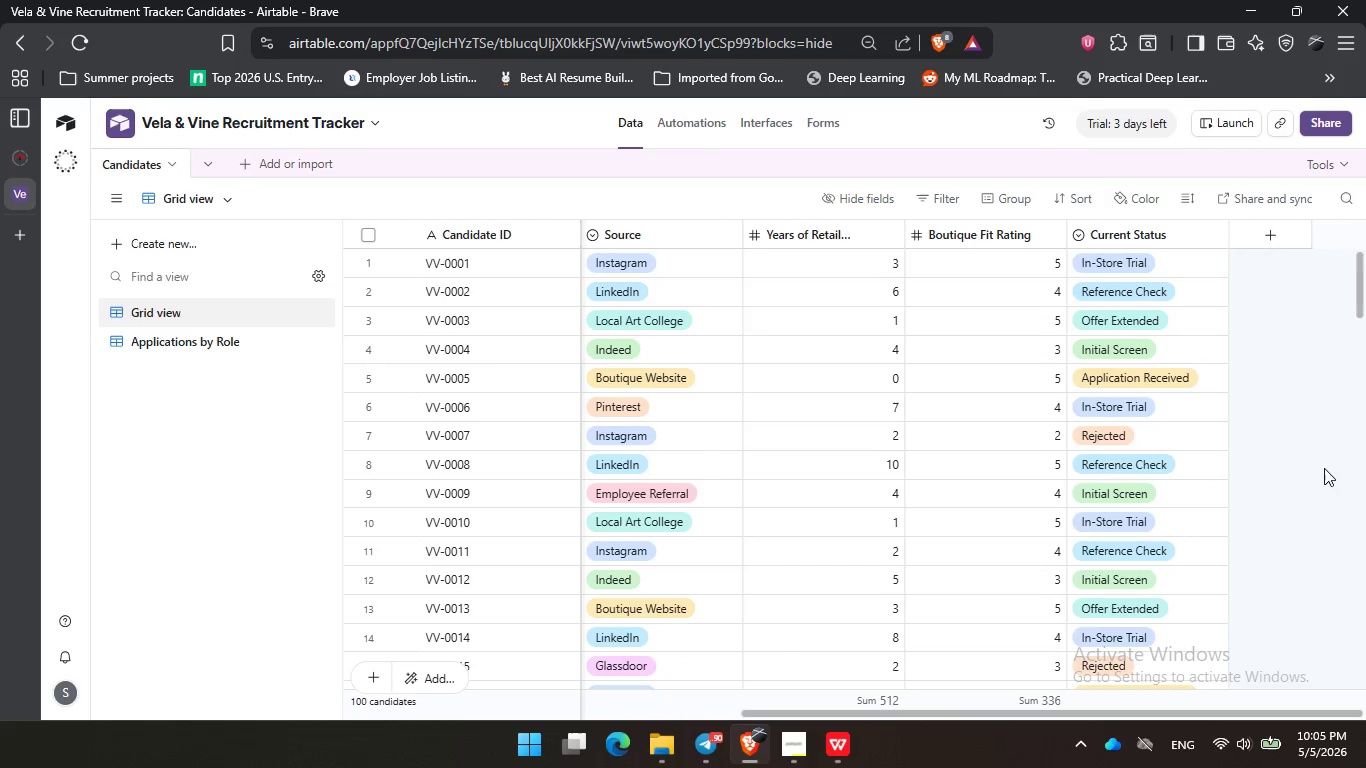 
scroll: coordinate [1135, 416], scroll_direction: up, amount: 32.0
 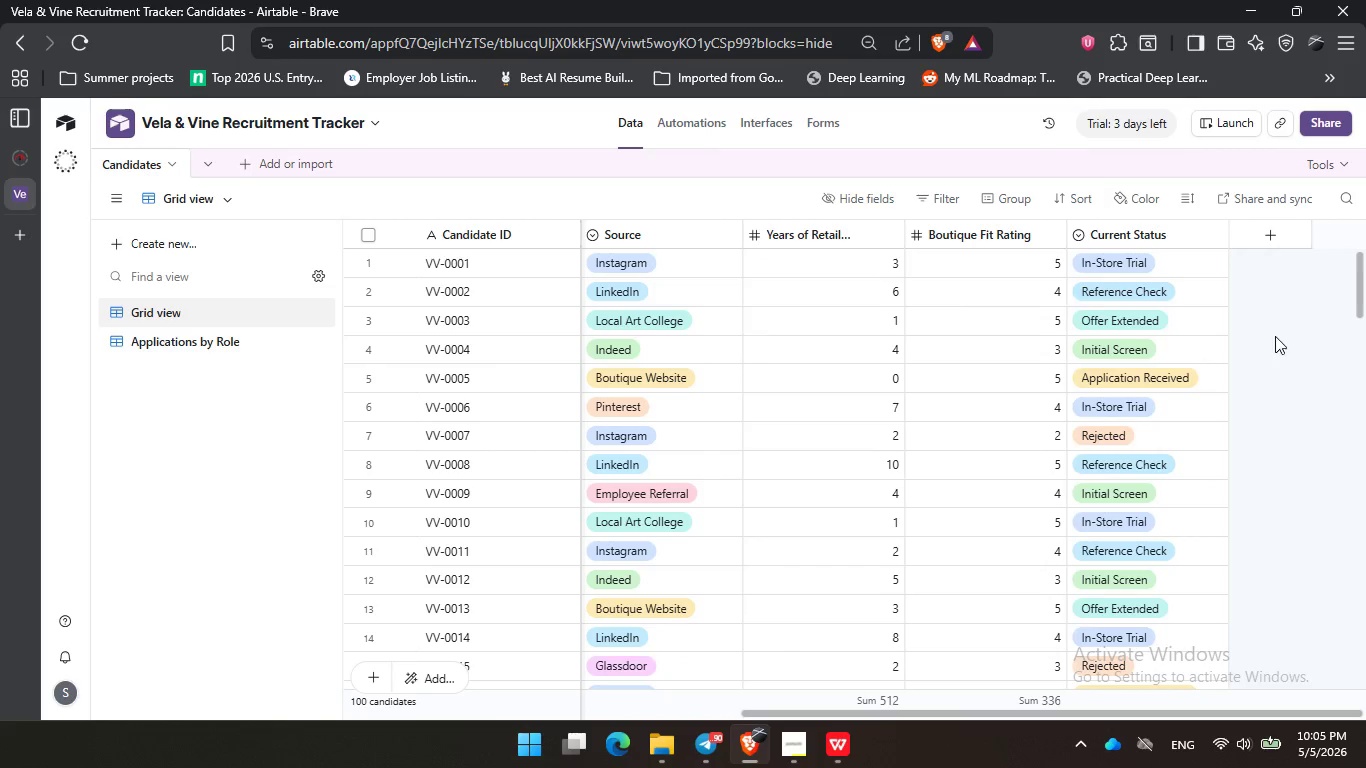 
double_click([1325, 470])
 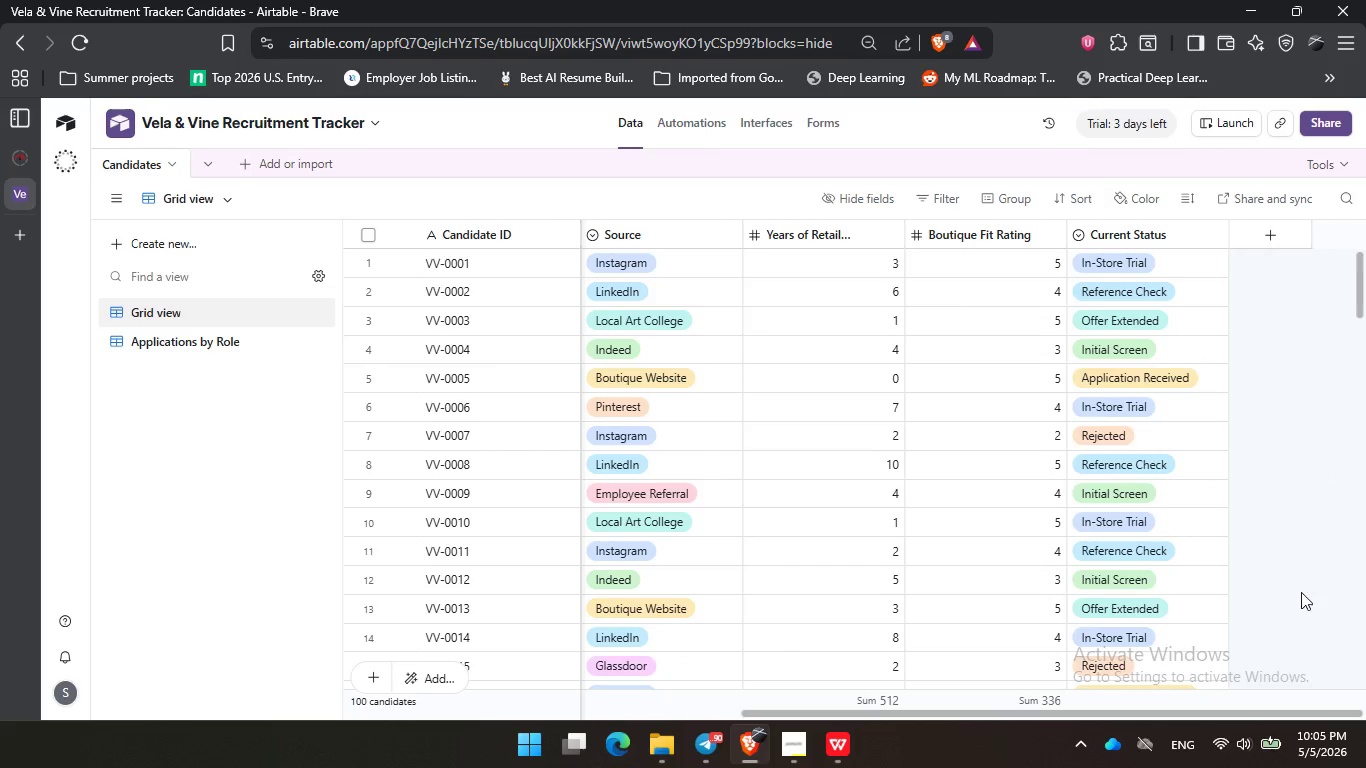 
triple_click([1301, 593])
 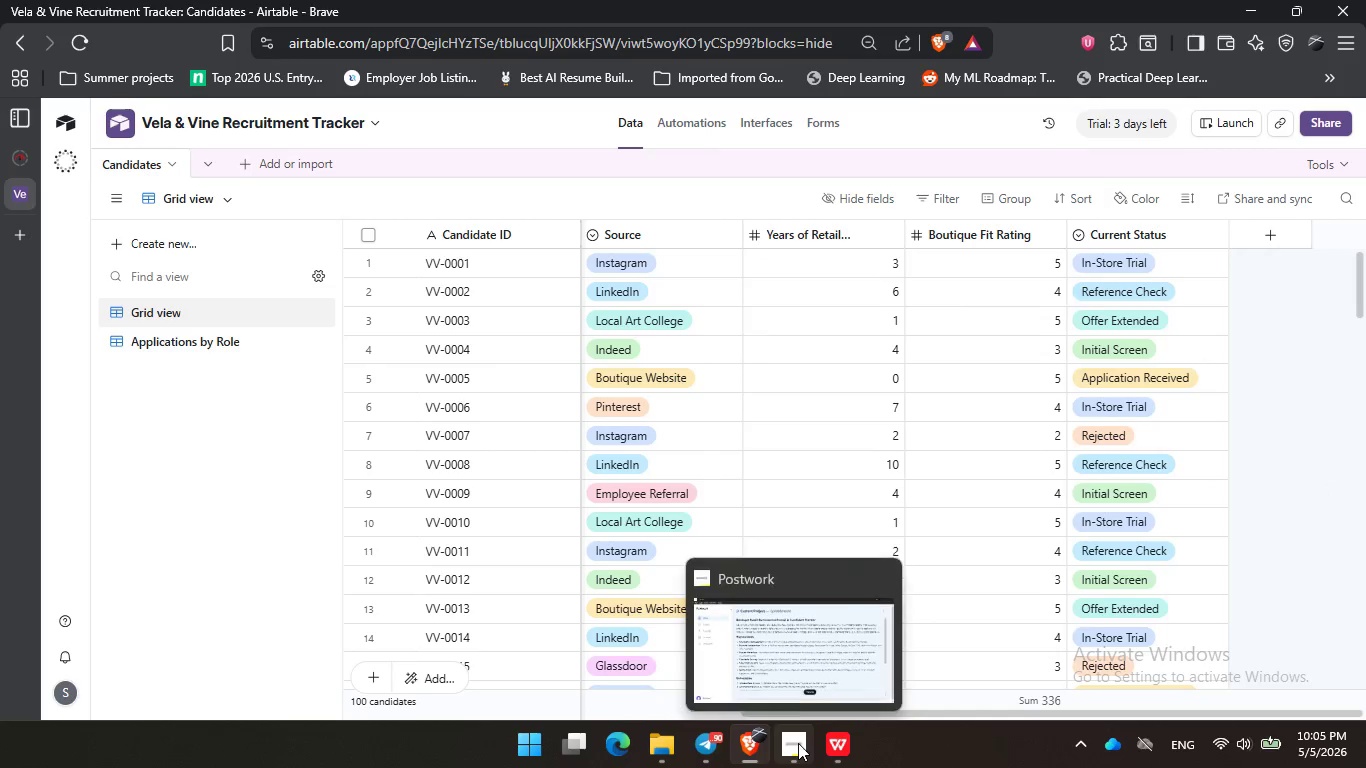 
left_click([798, 743])